 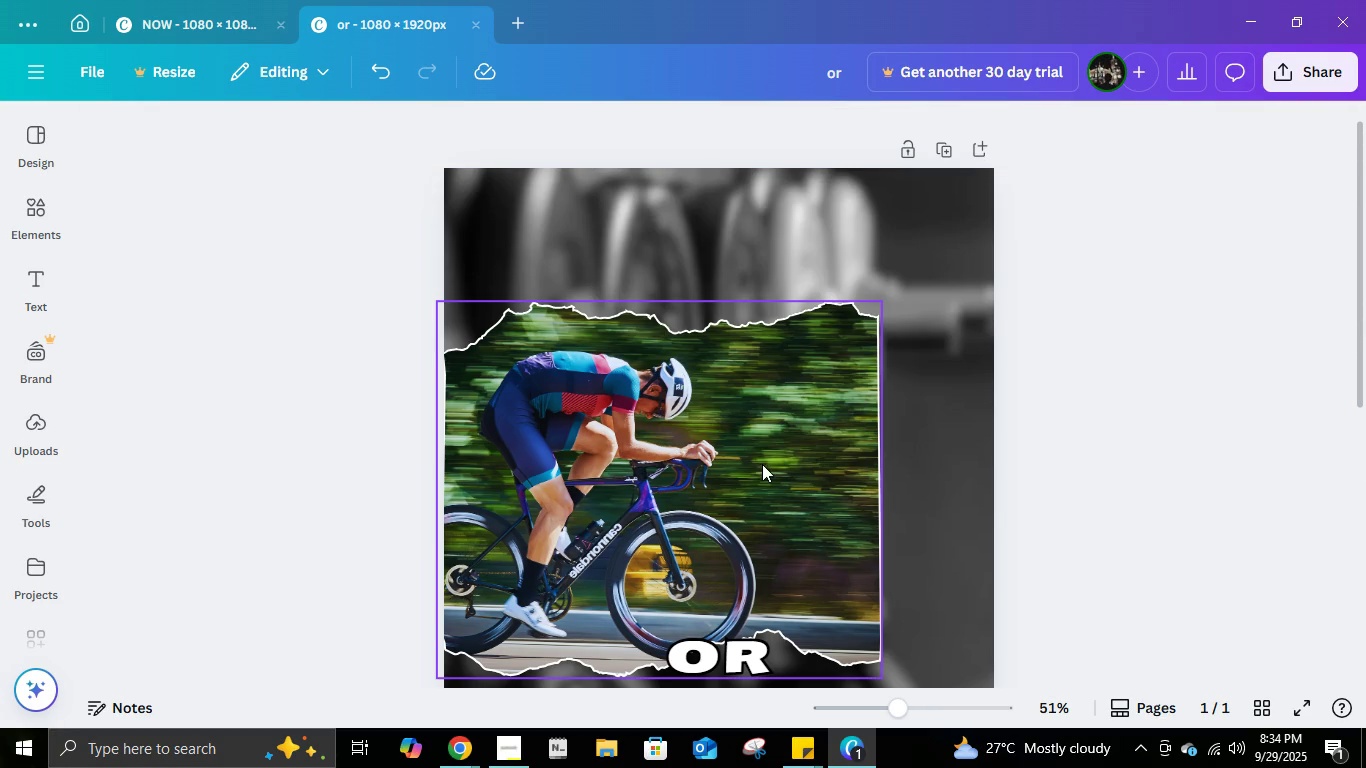 
left_click([823, 376])
 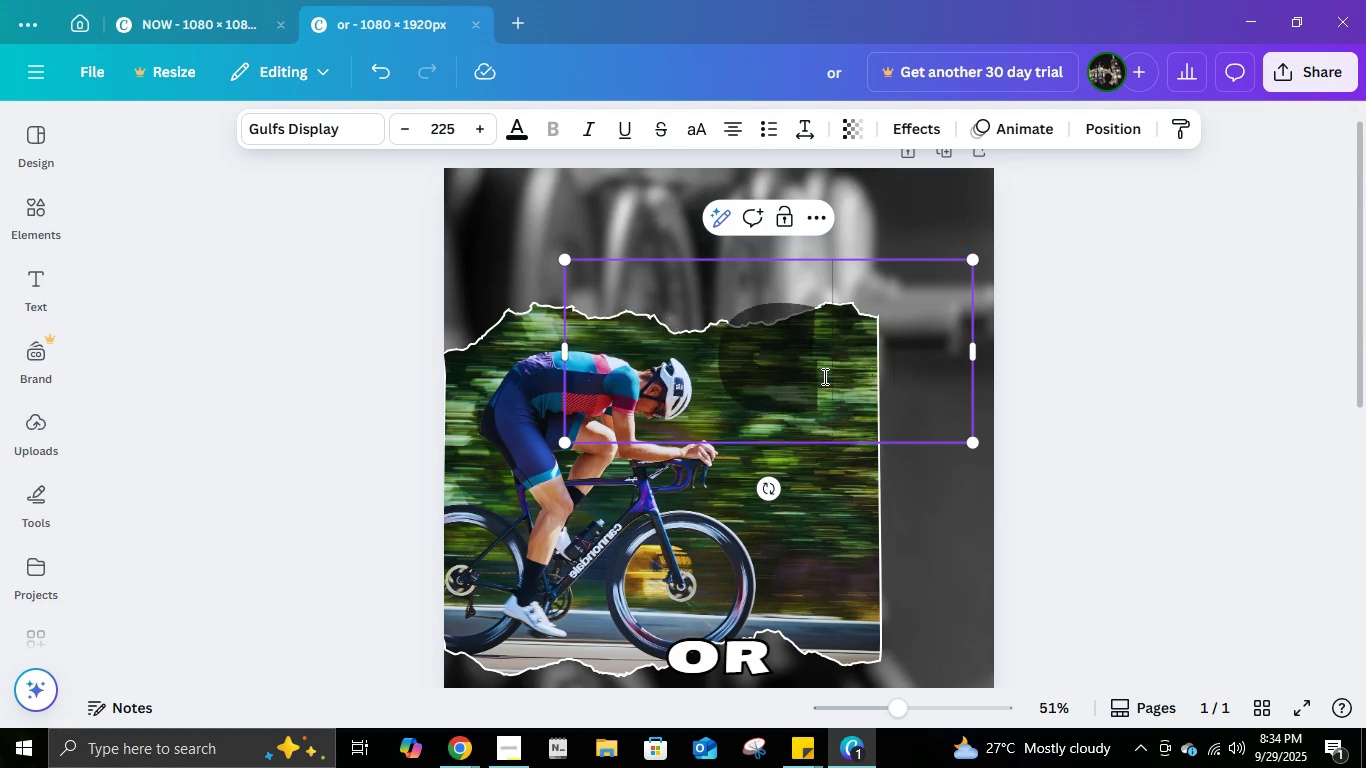 
type(CARDIO)
 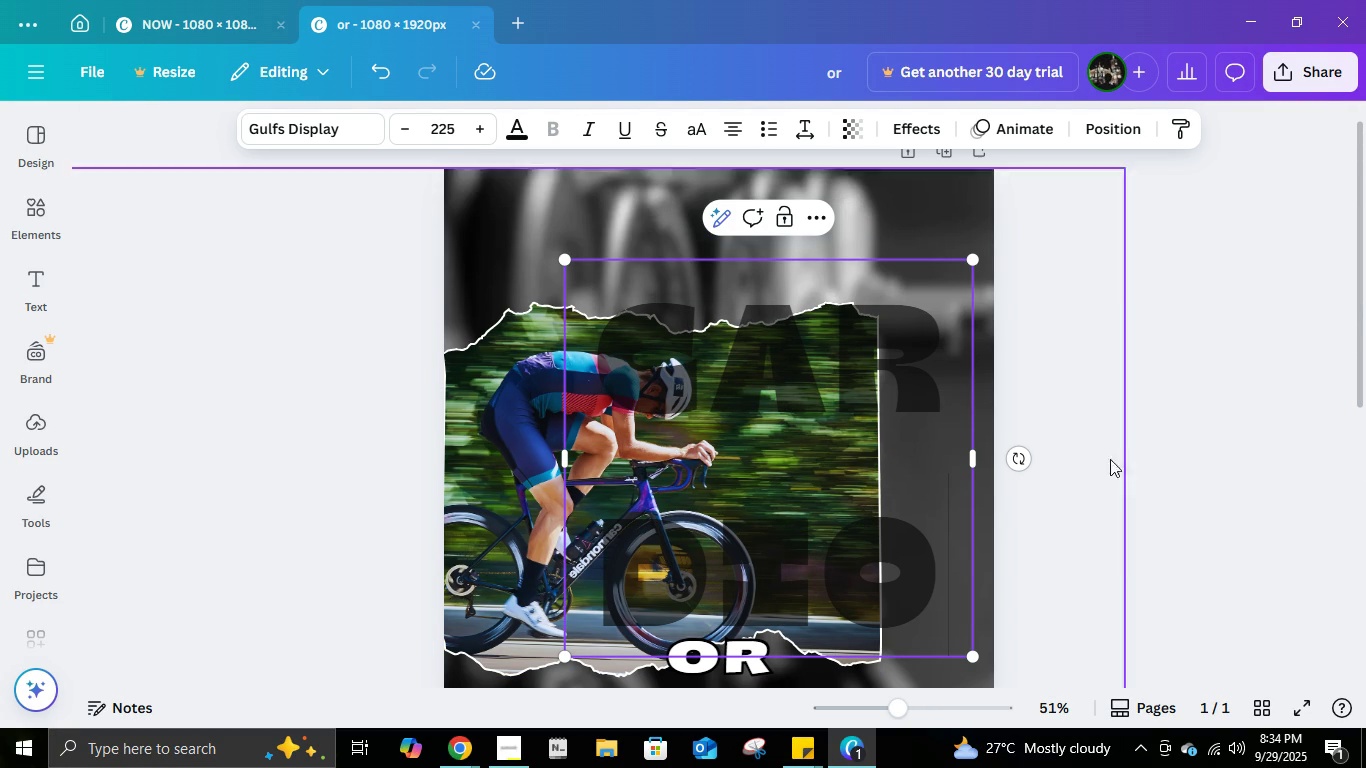 
left_click([1128, 455])
 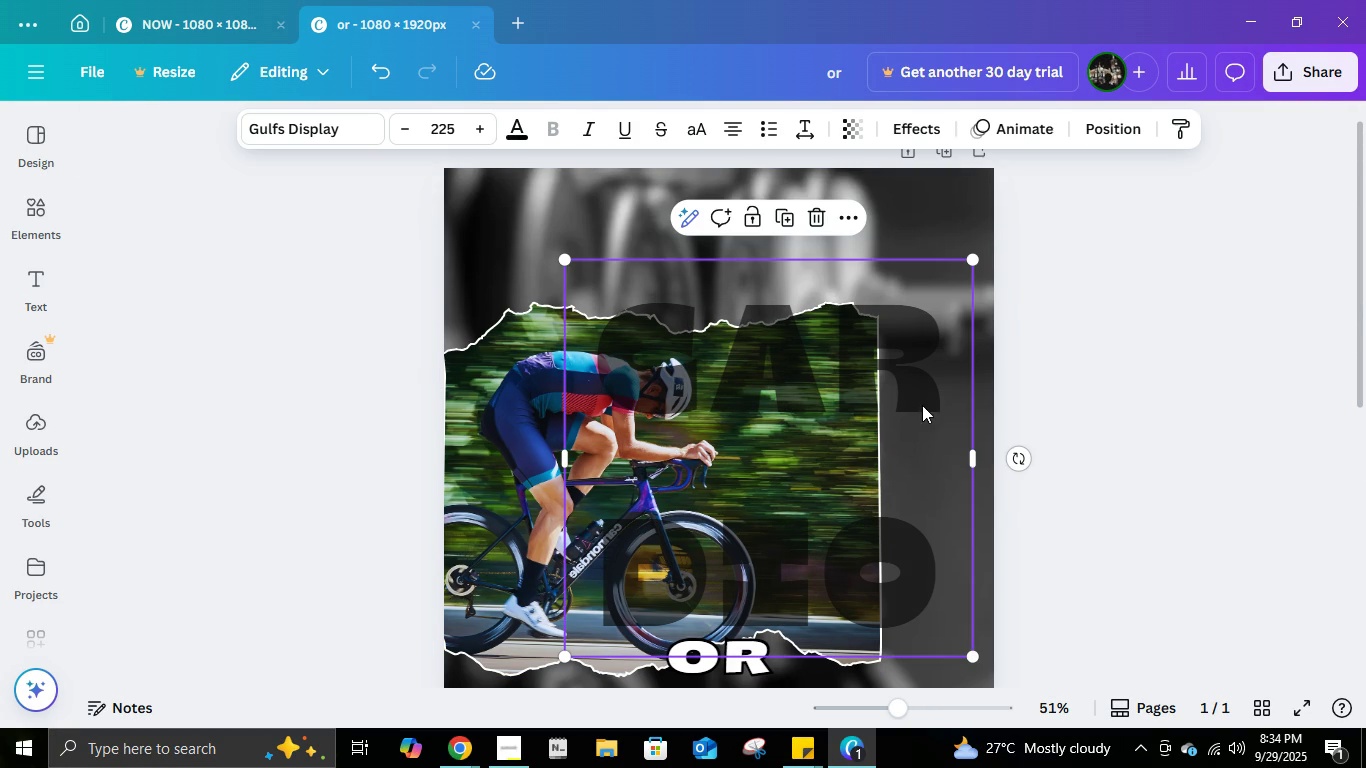 
left_click([922, 405])
 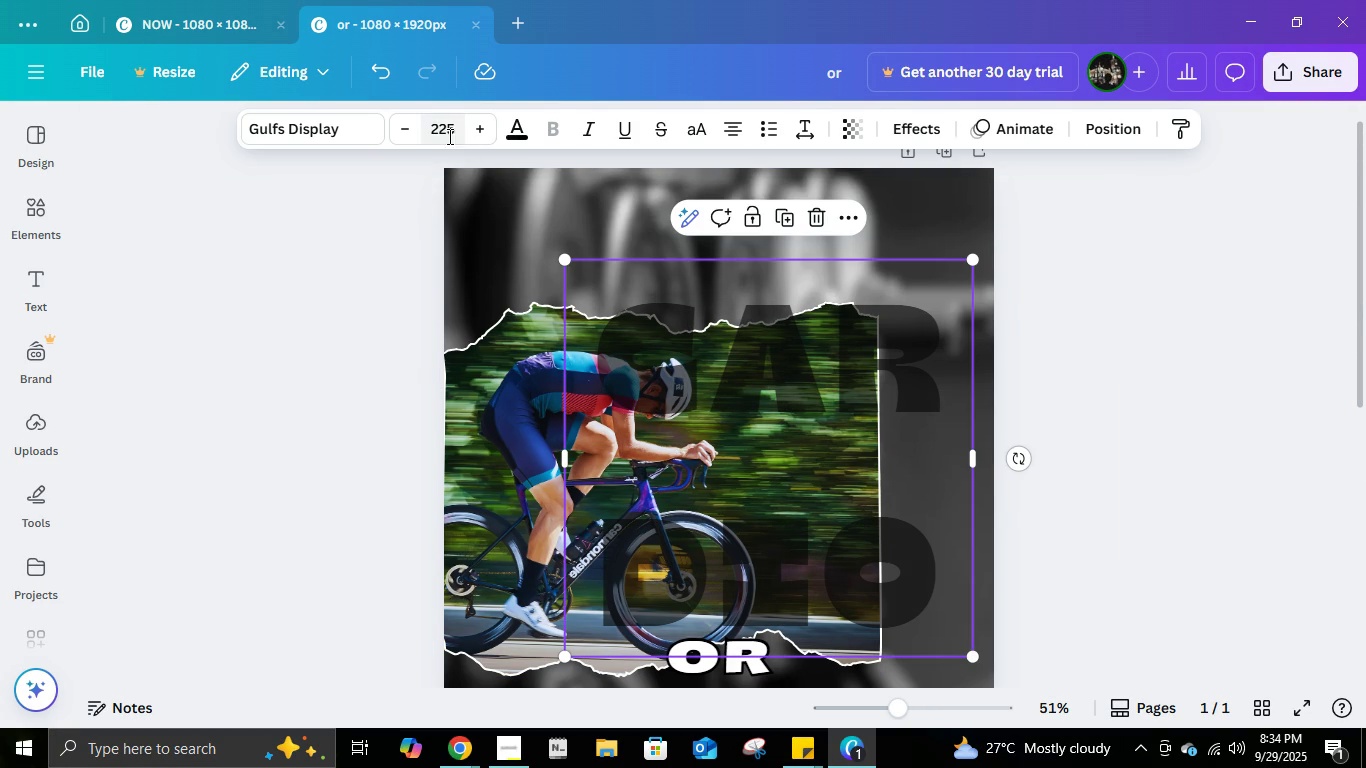 
left_click([448, 133])
 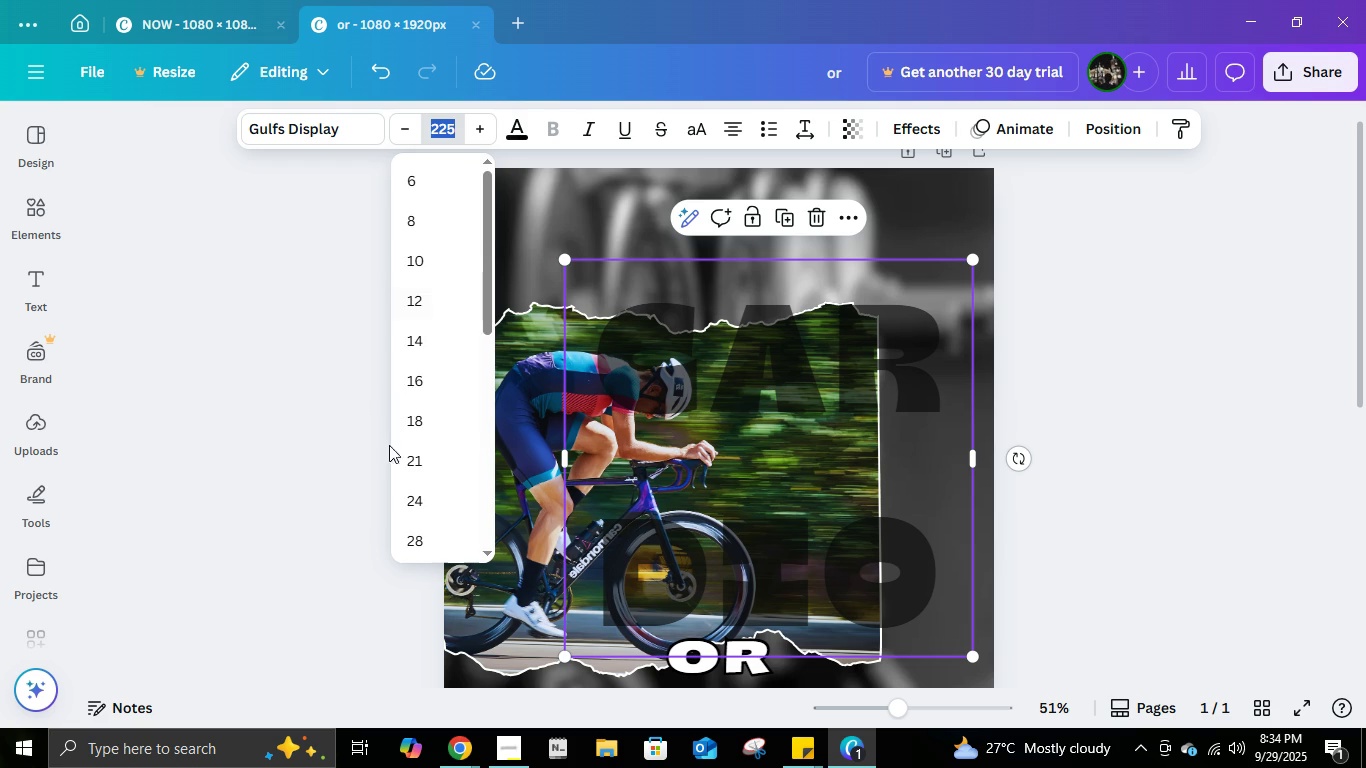 
scroll: coordinate [403, 445], scroll_direction: down, amount: 10.0
 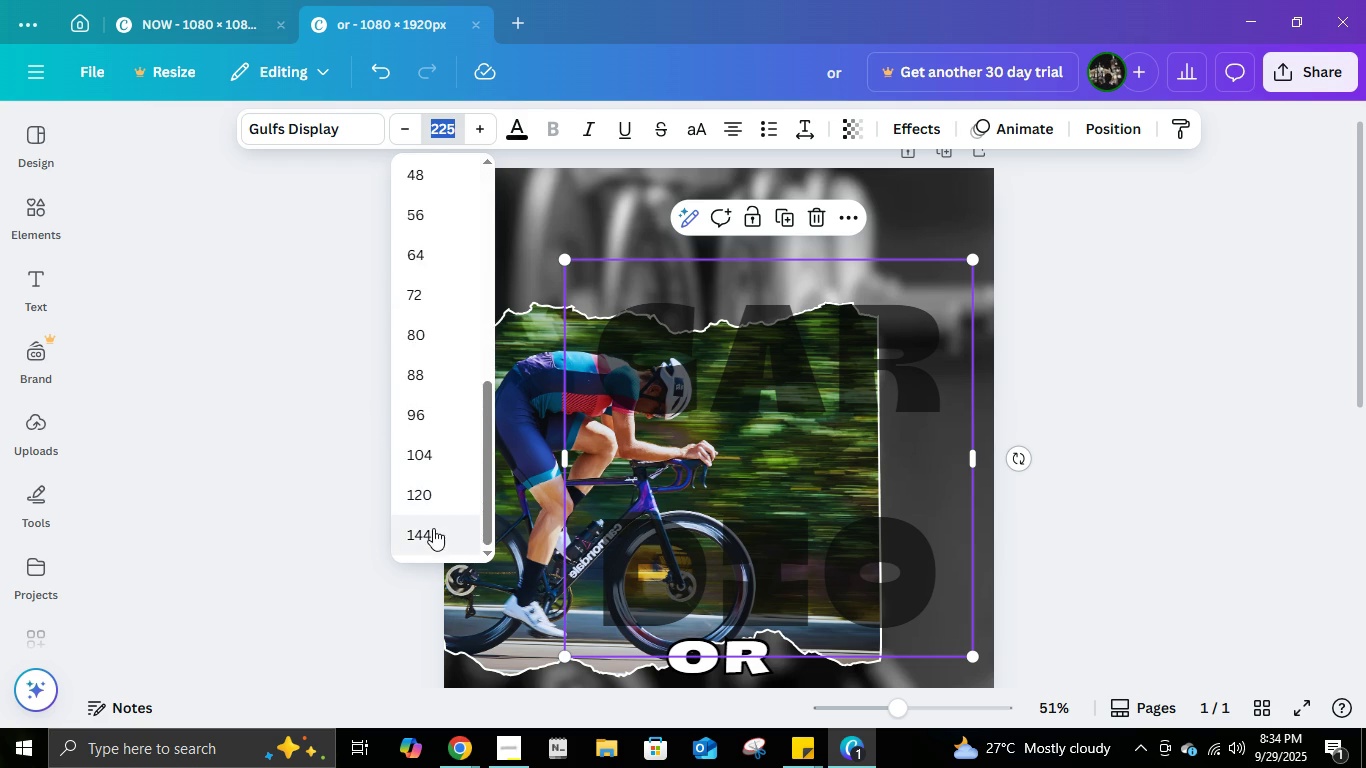 
left_click([433, 528])